 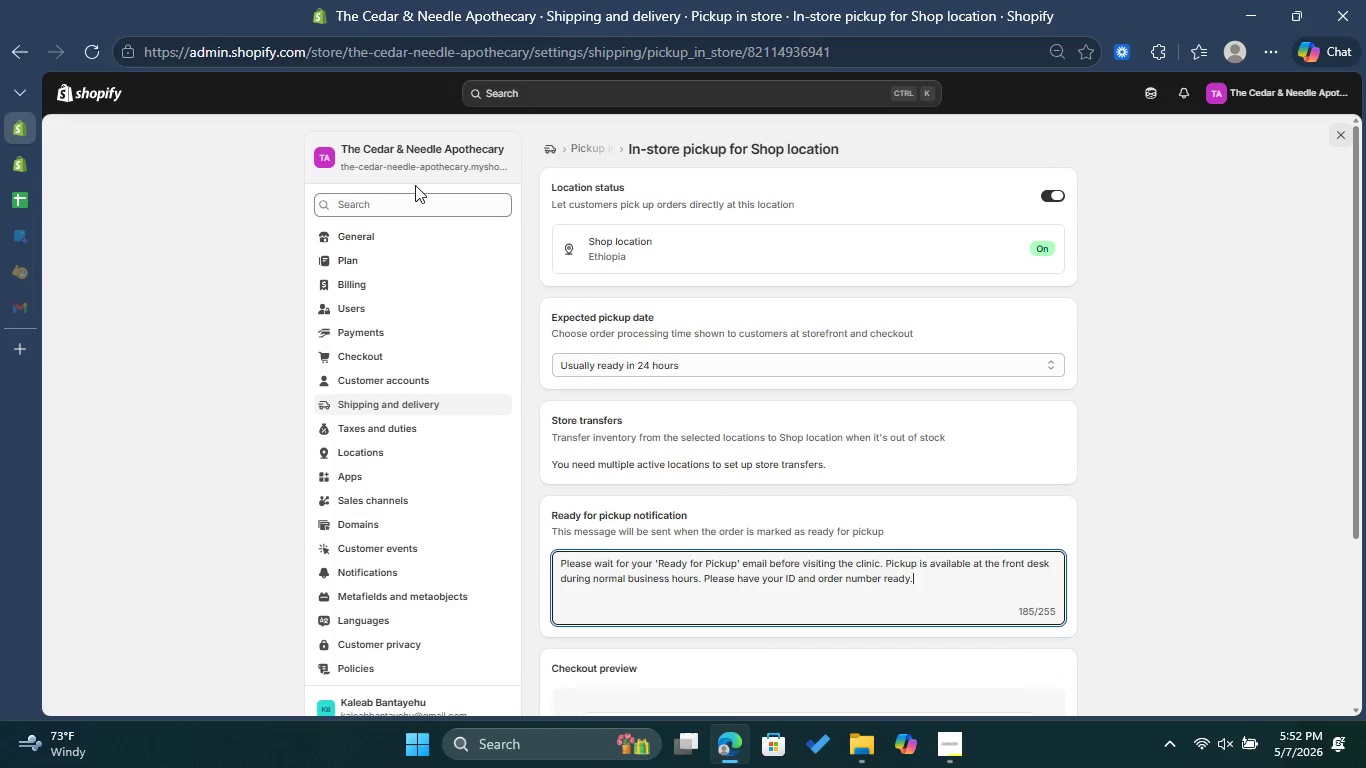 
left_click([320, 151])
 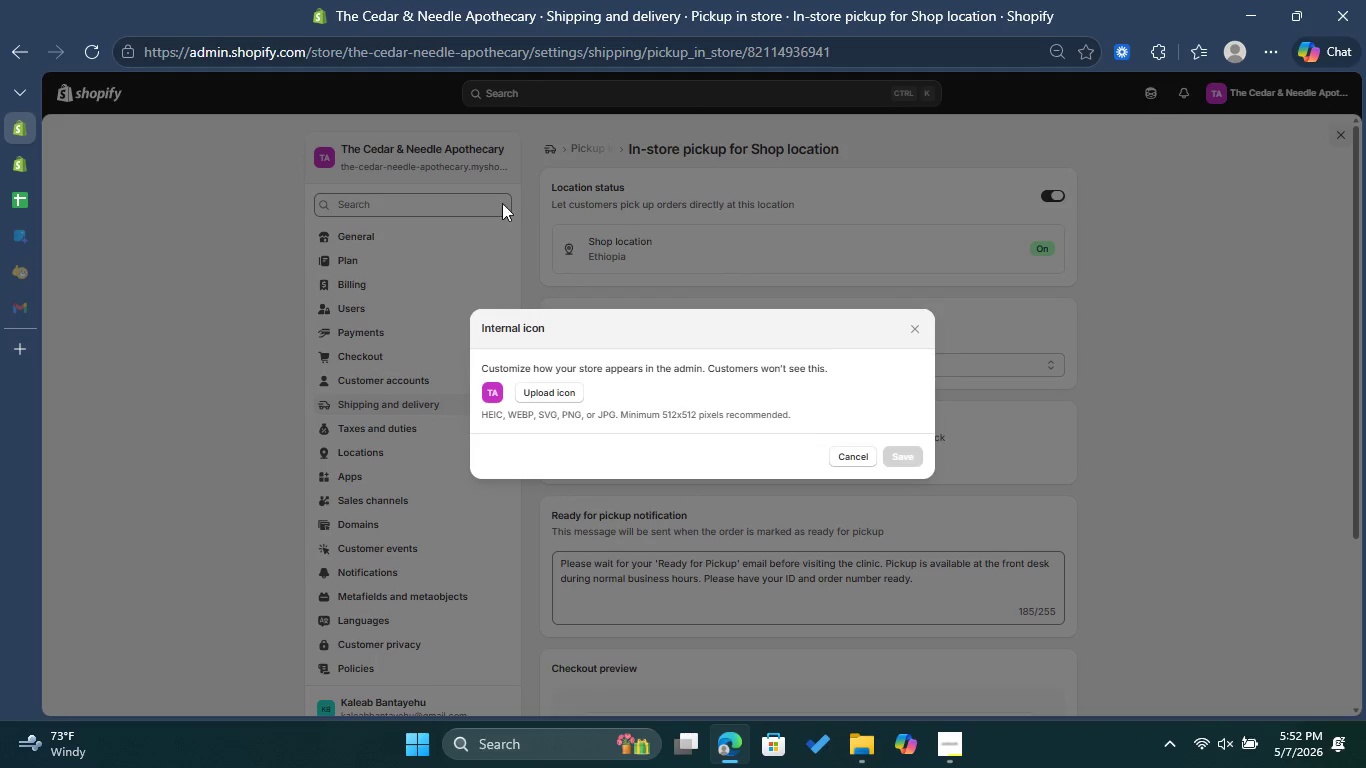 
left_click([217, 205])
 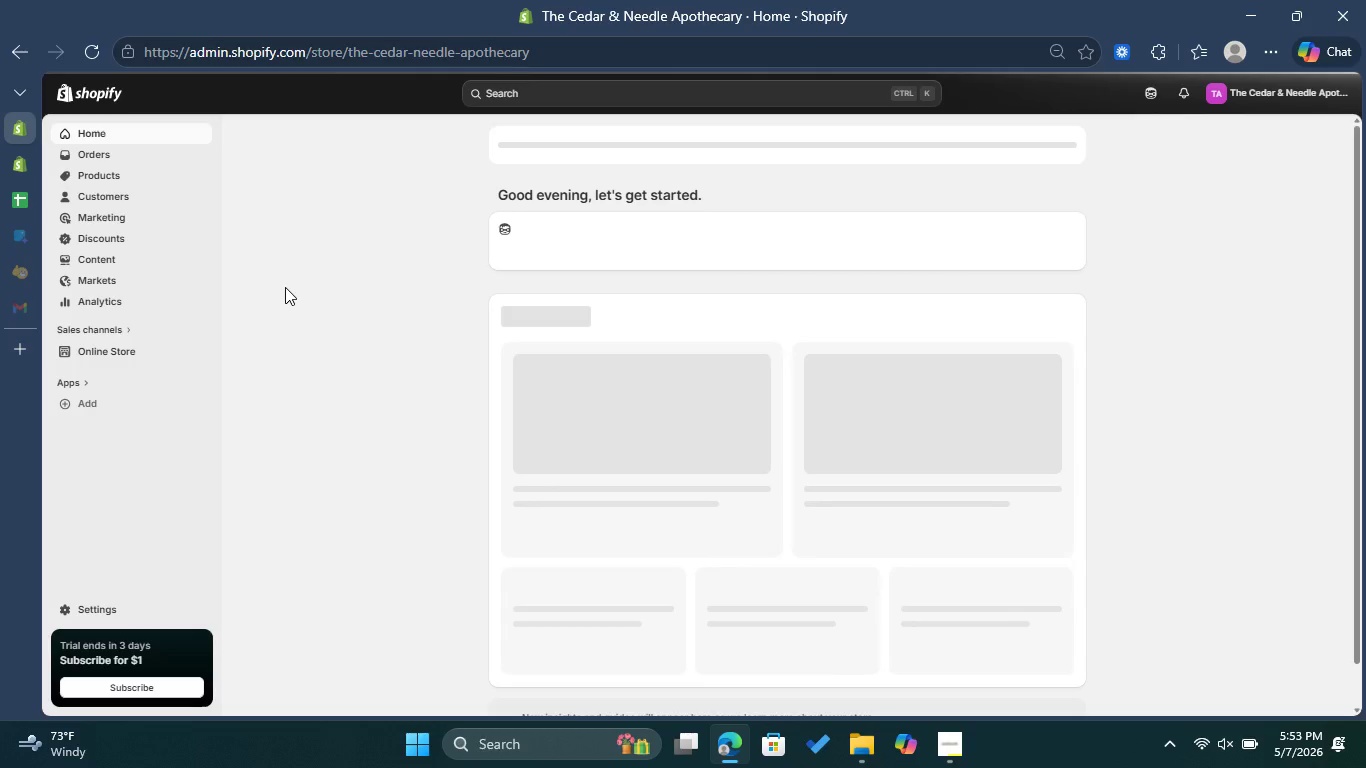 
wait(9.56)
 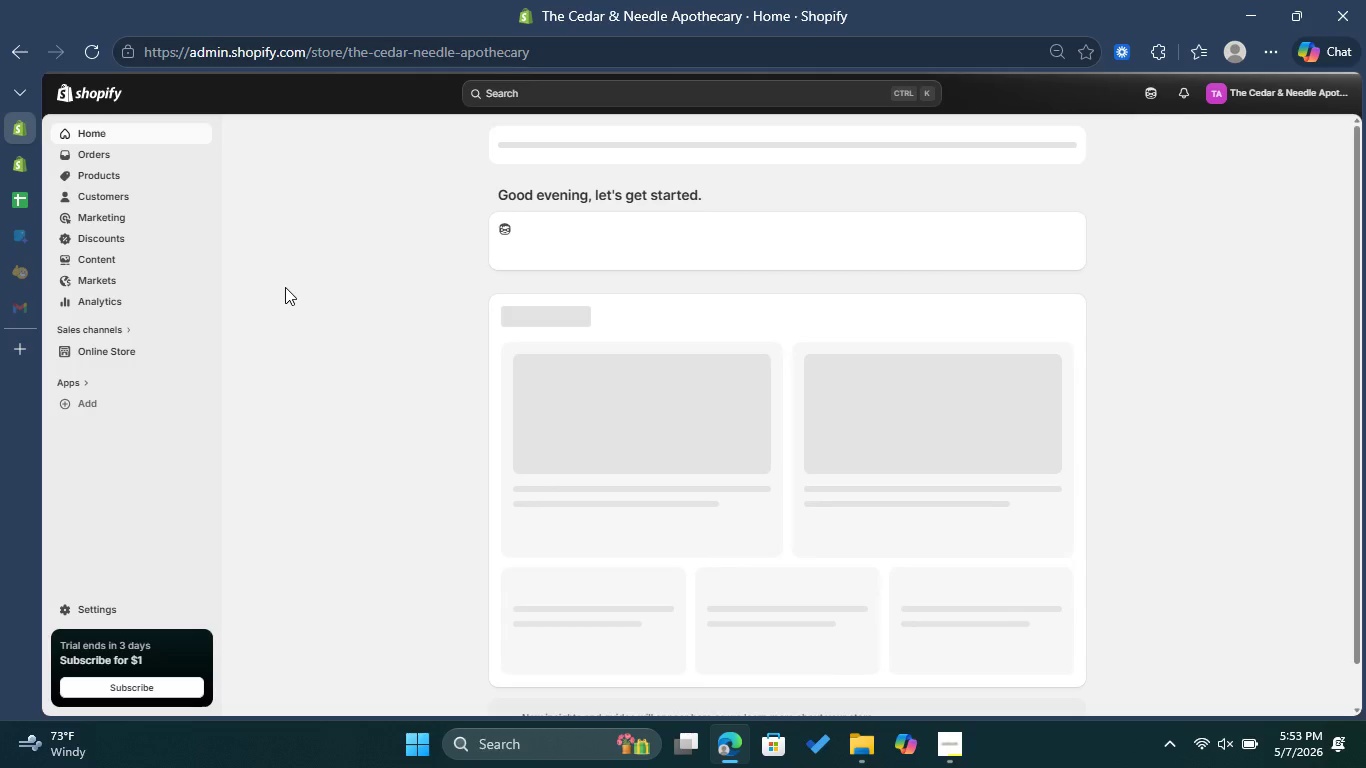 
left_click([200, 350])
 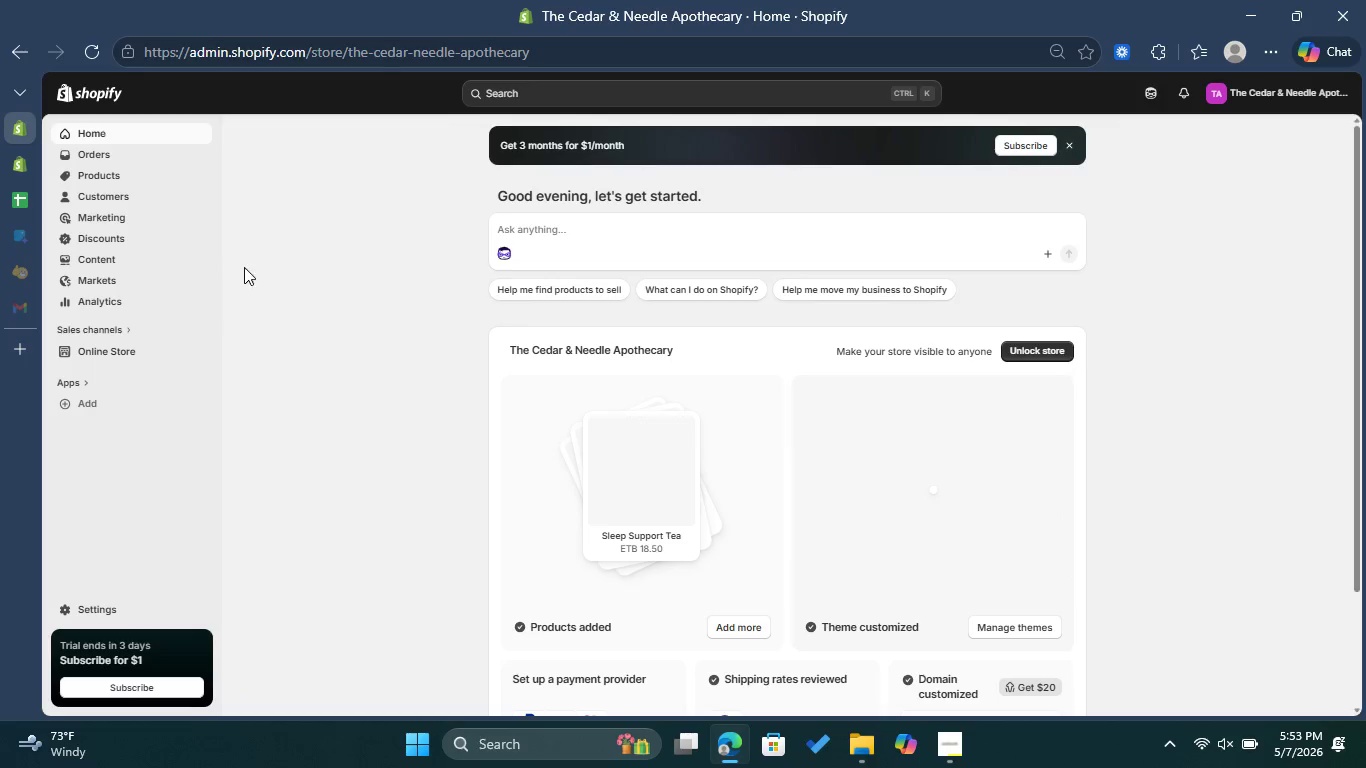 
wait(6.62)
 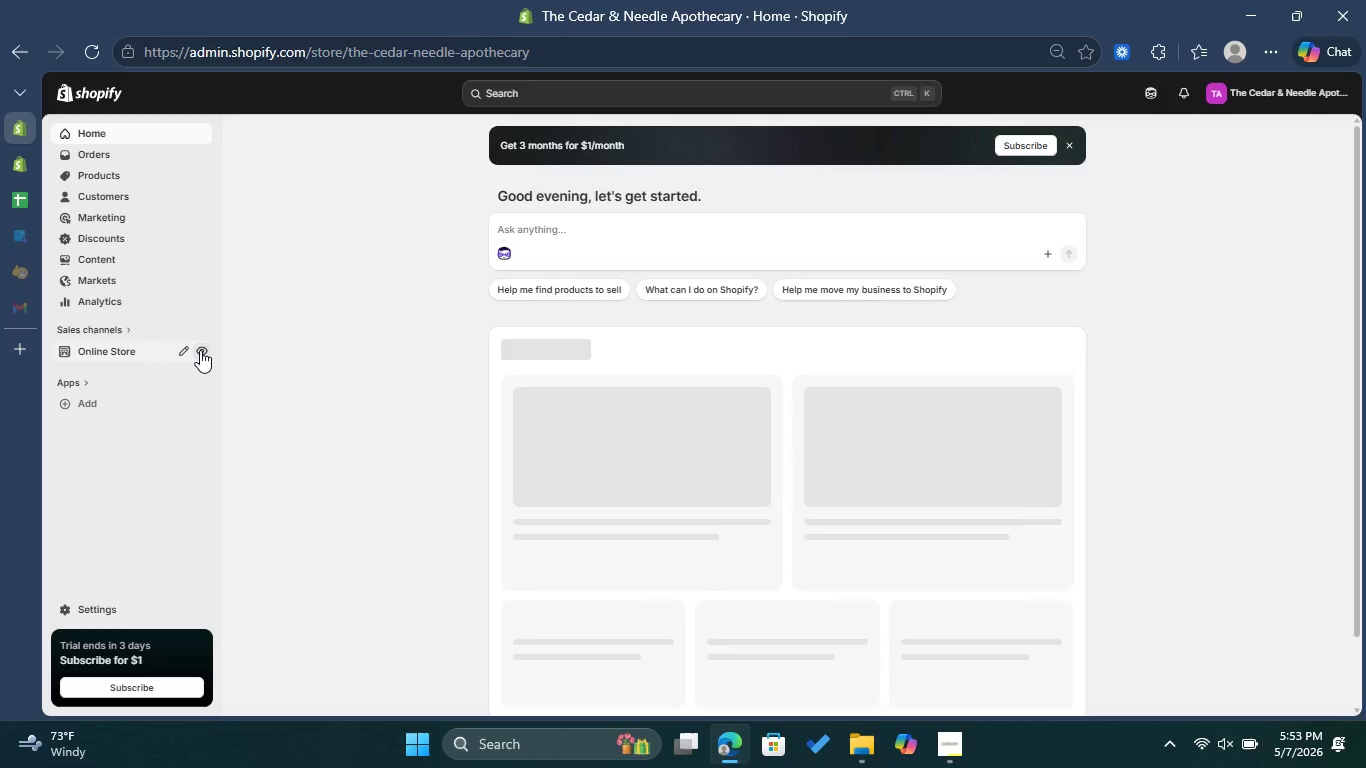 
left_click([203, 353])
 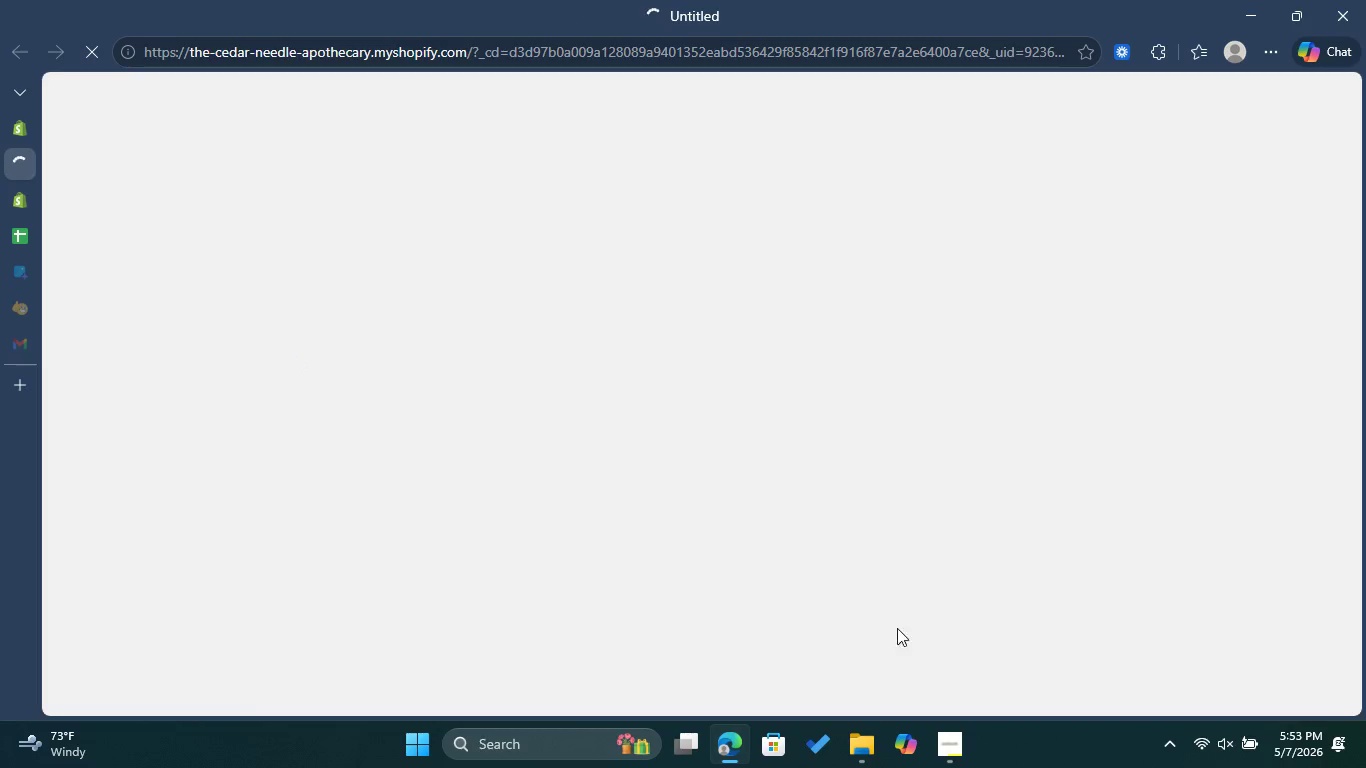 
left_click([940, 741])